 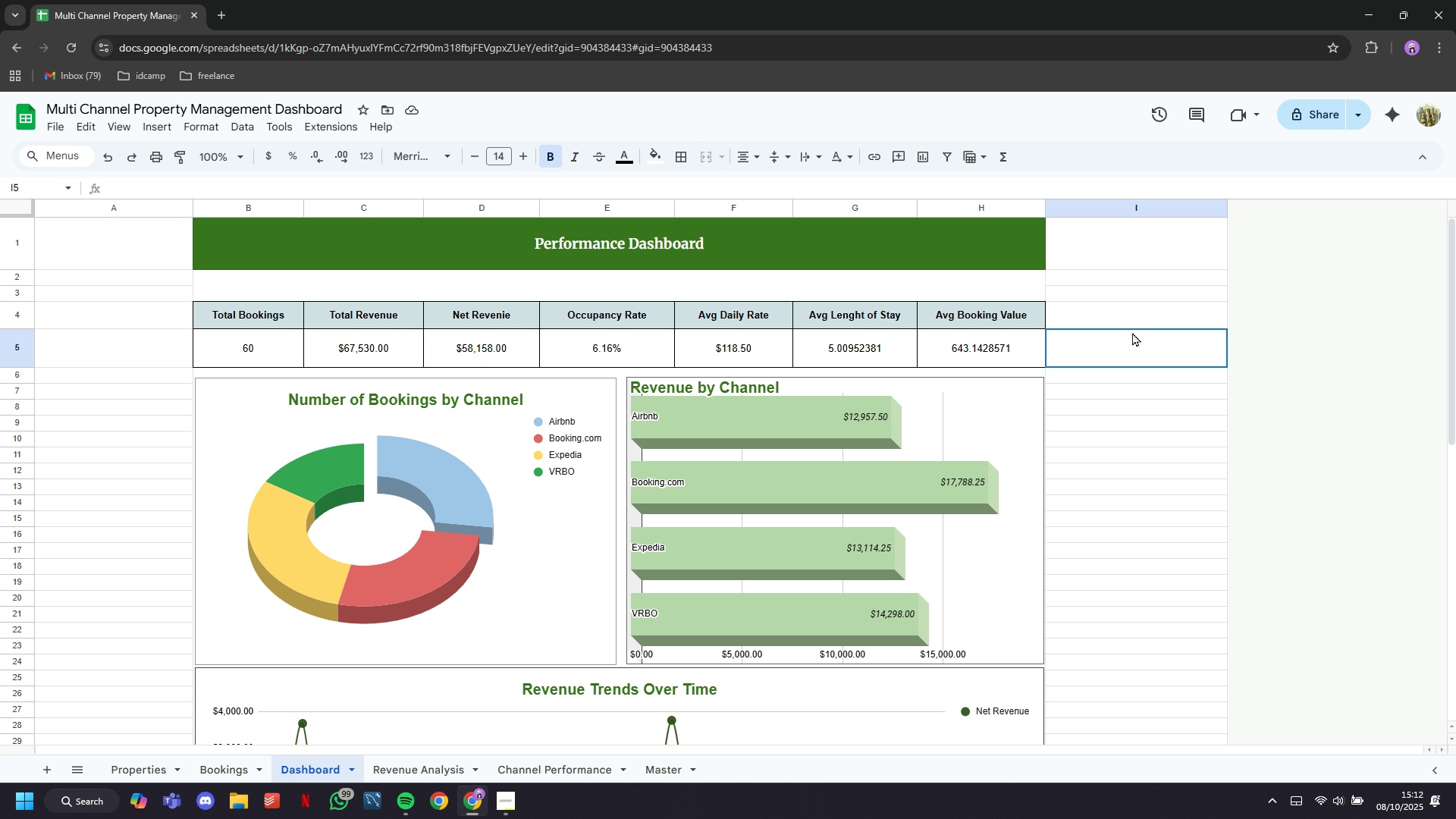 
left_click([1132, 332])
 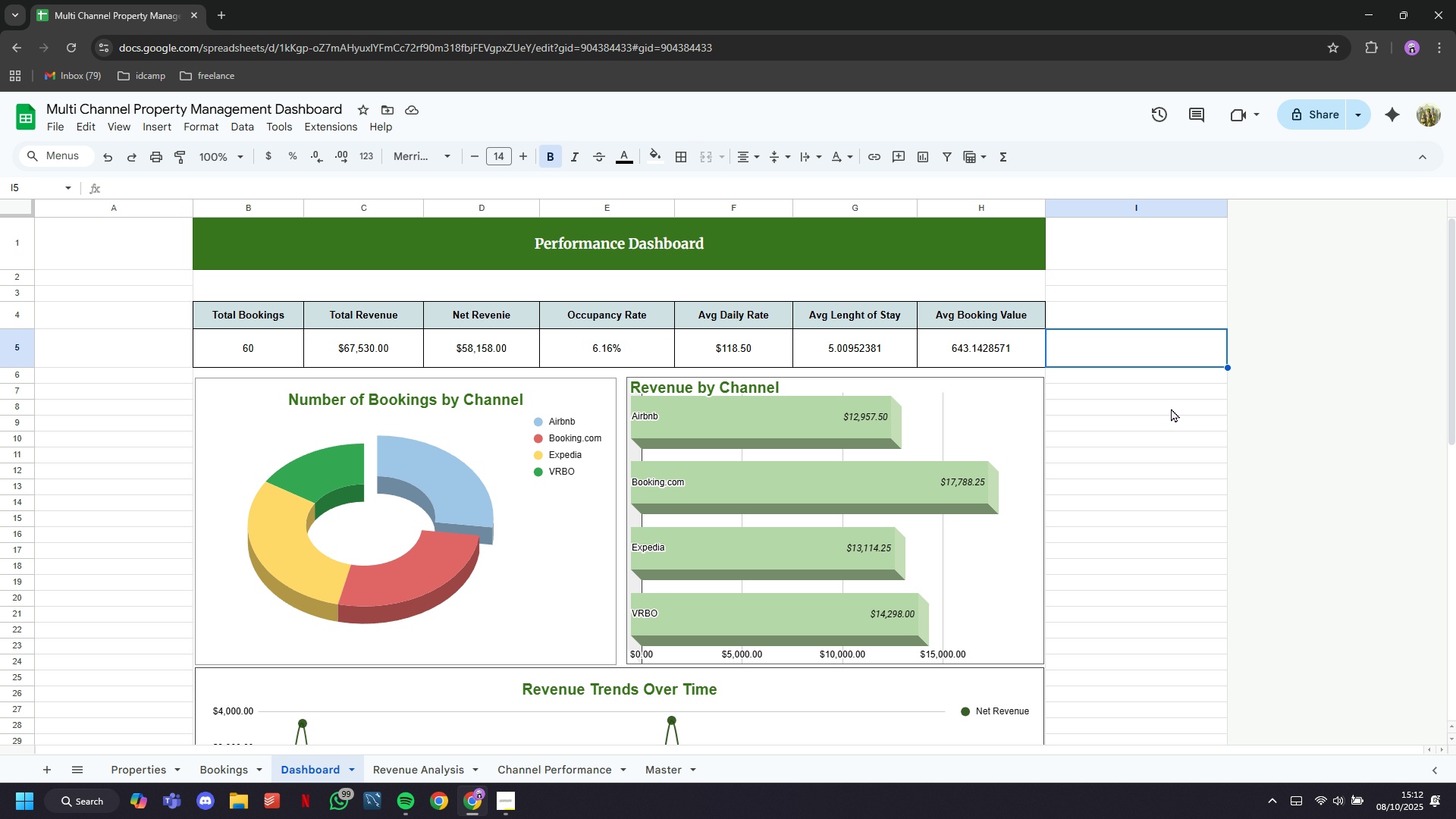 
wait(5.95)
 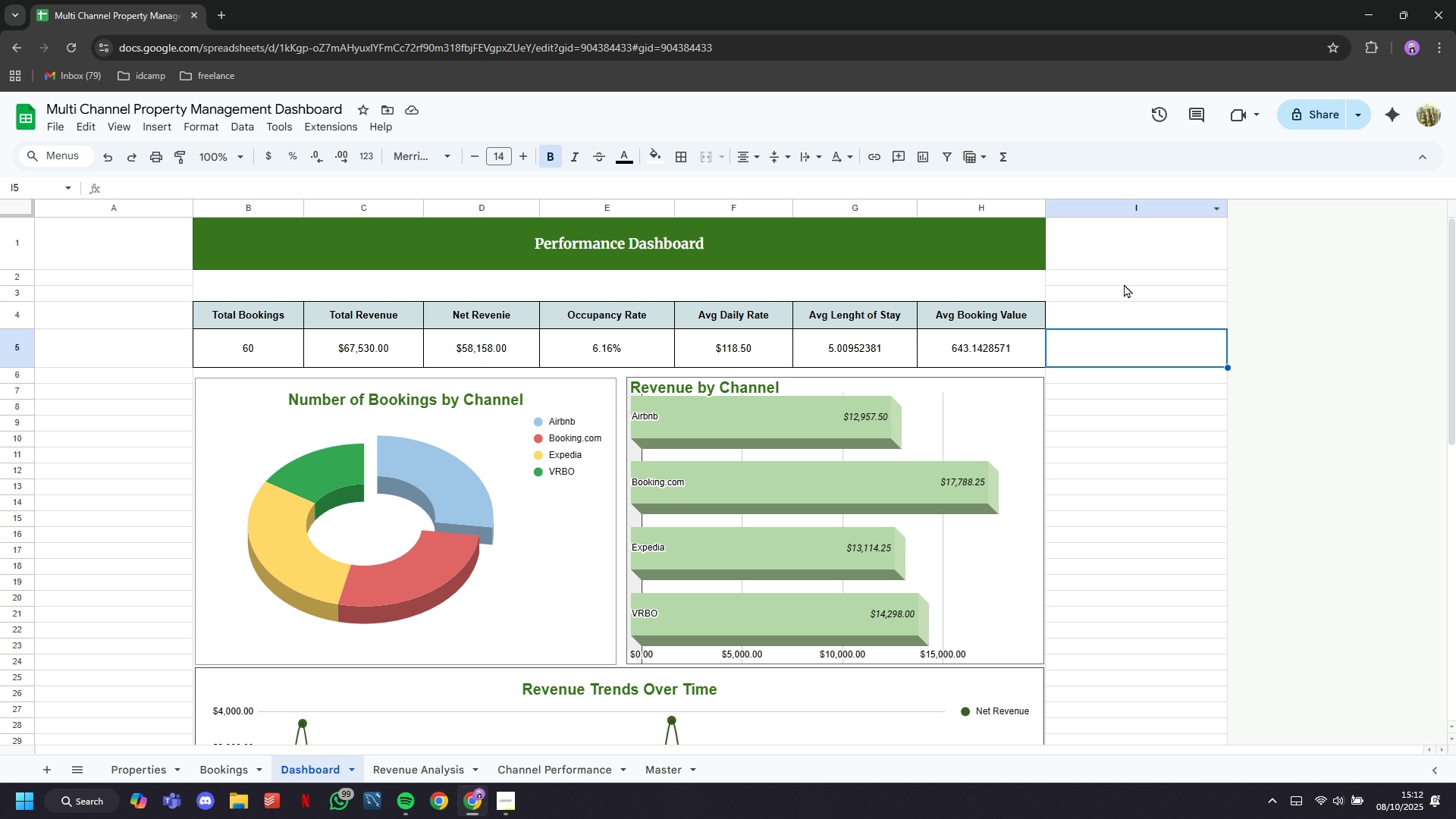 
scroll: coordinate [1144, 405], scroll_direction: up, amount: 6.0
 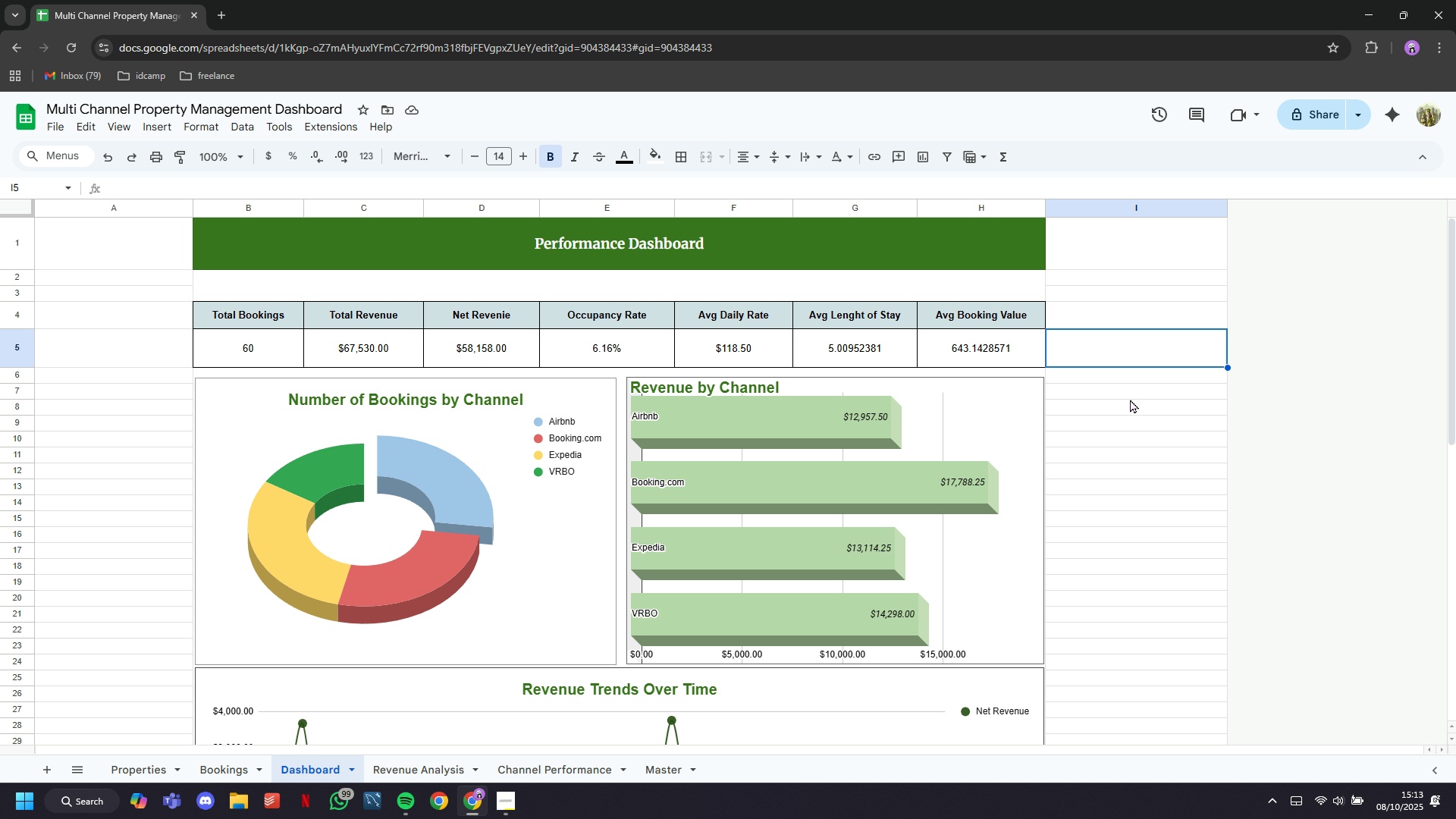 
wait(9.05)
 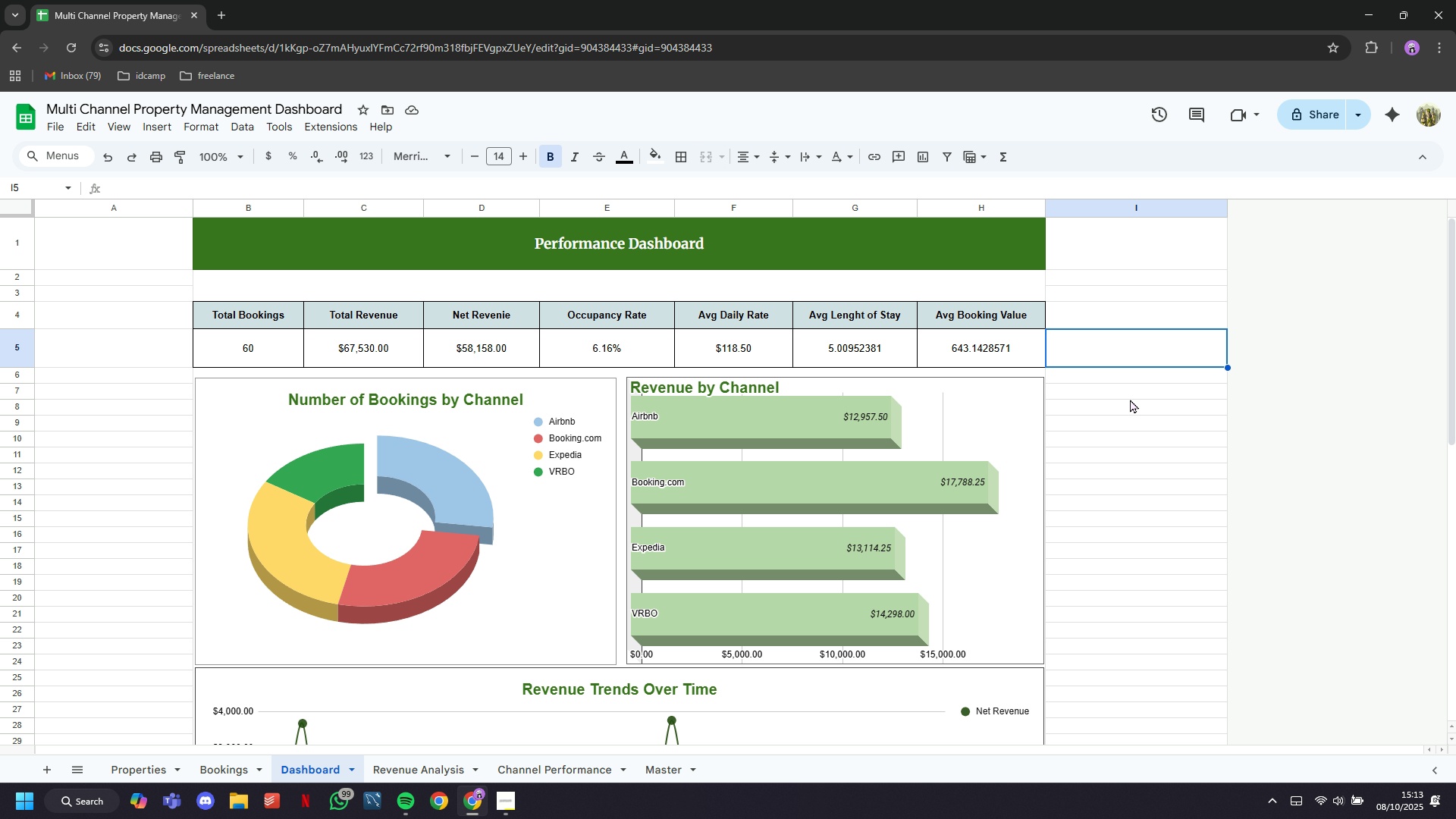 
scroll: coordinate [999, 401], scroll_direction: down, amount: 12.0
 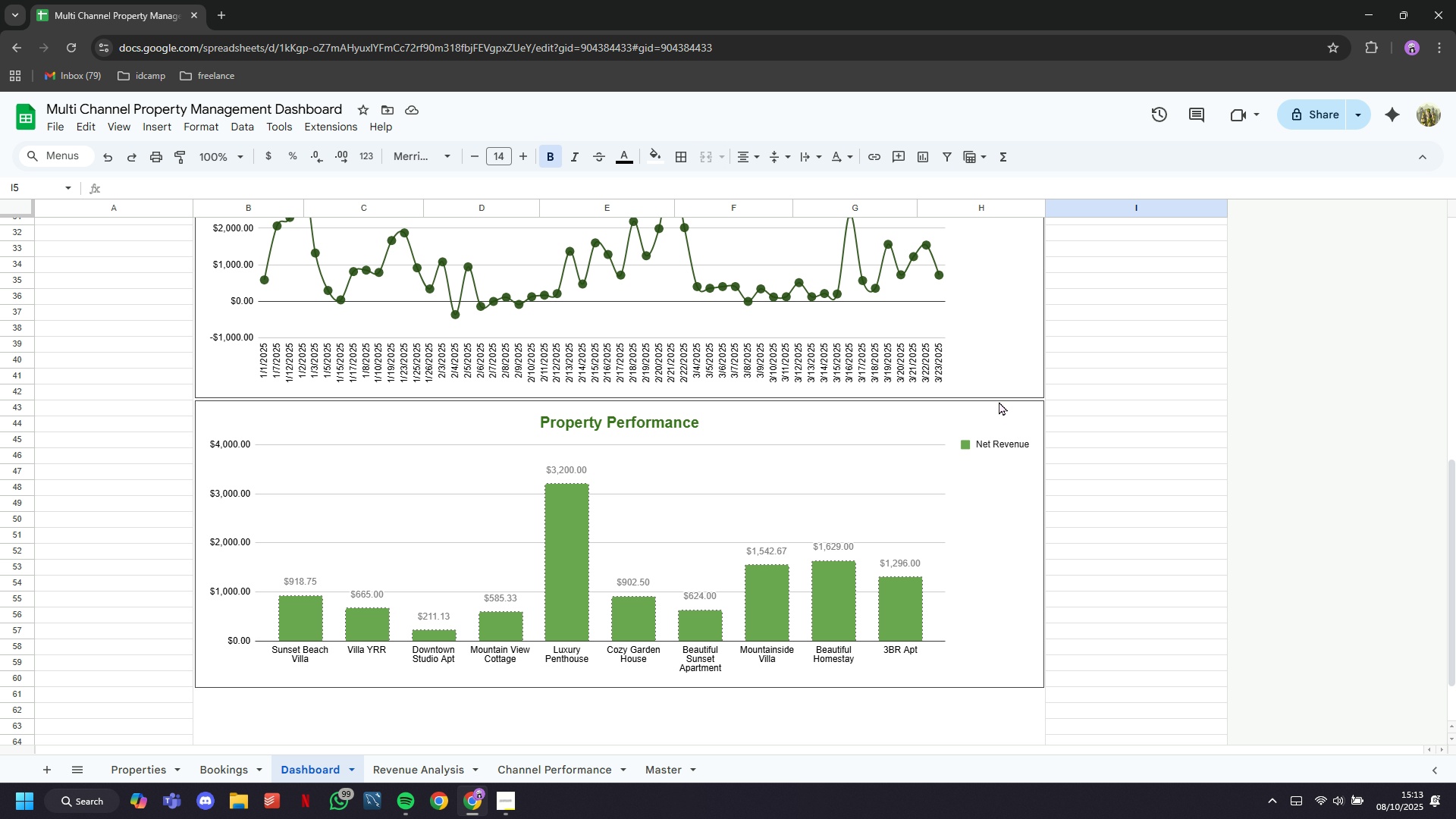 
scroll: coordinate [999, 401], scroll_direction: none, amount: 0.0
 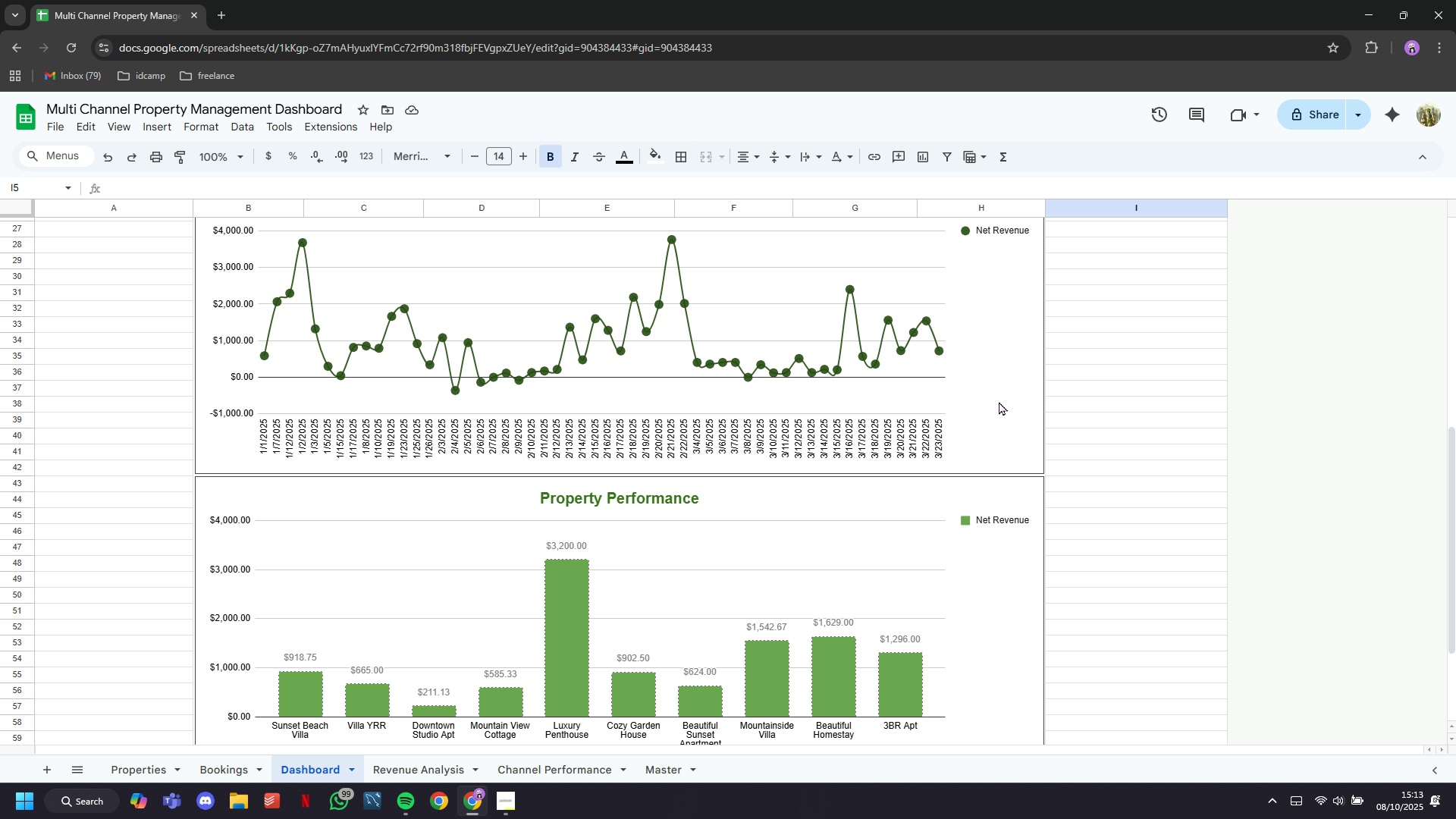 
scroll: coordinate [999, 401], scroll_direction: up, amount: 4.0
 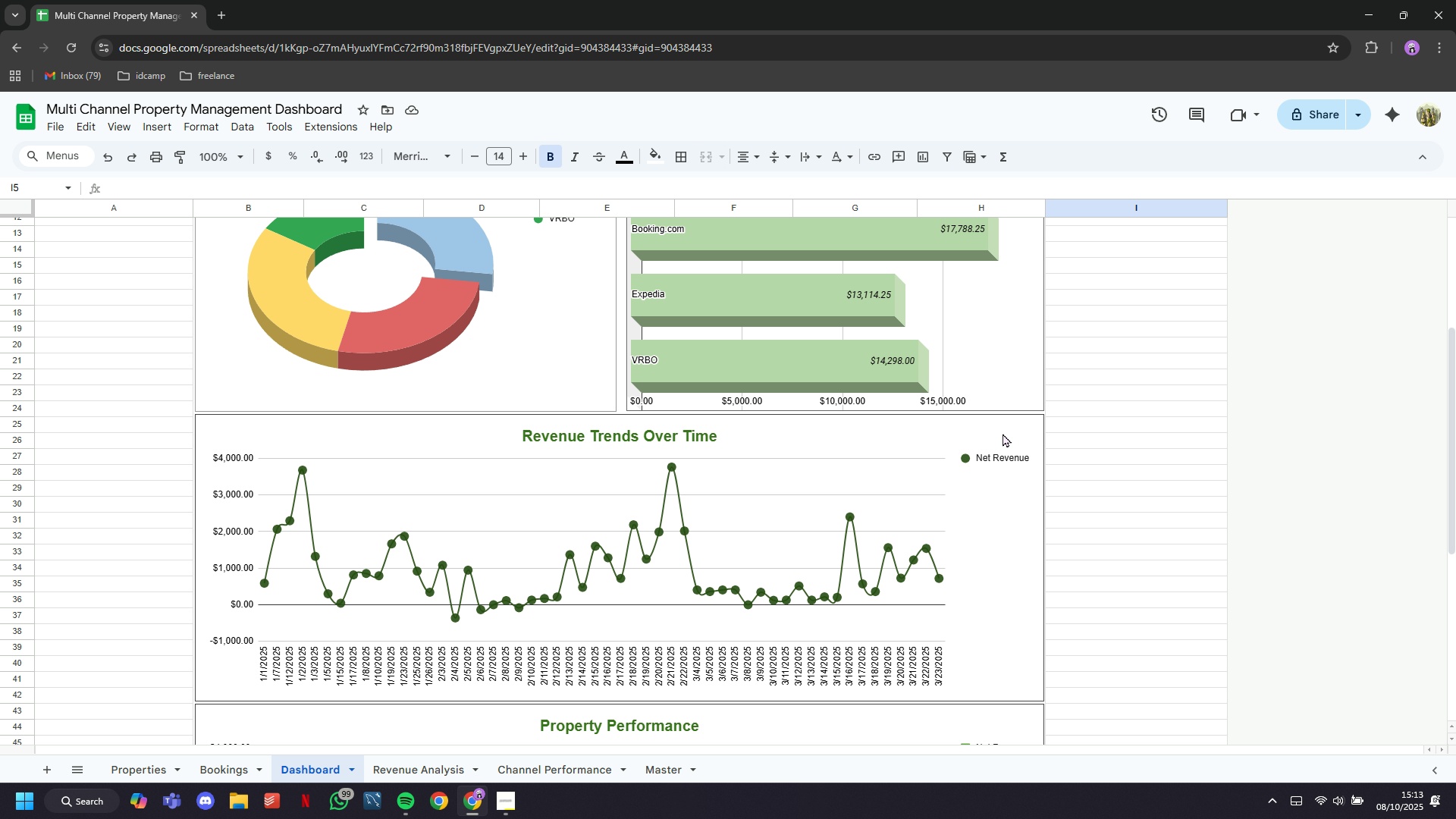 
left_click([1003, 433])